 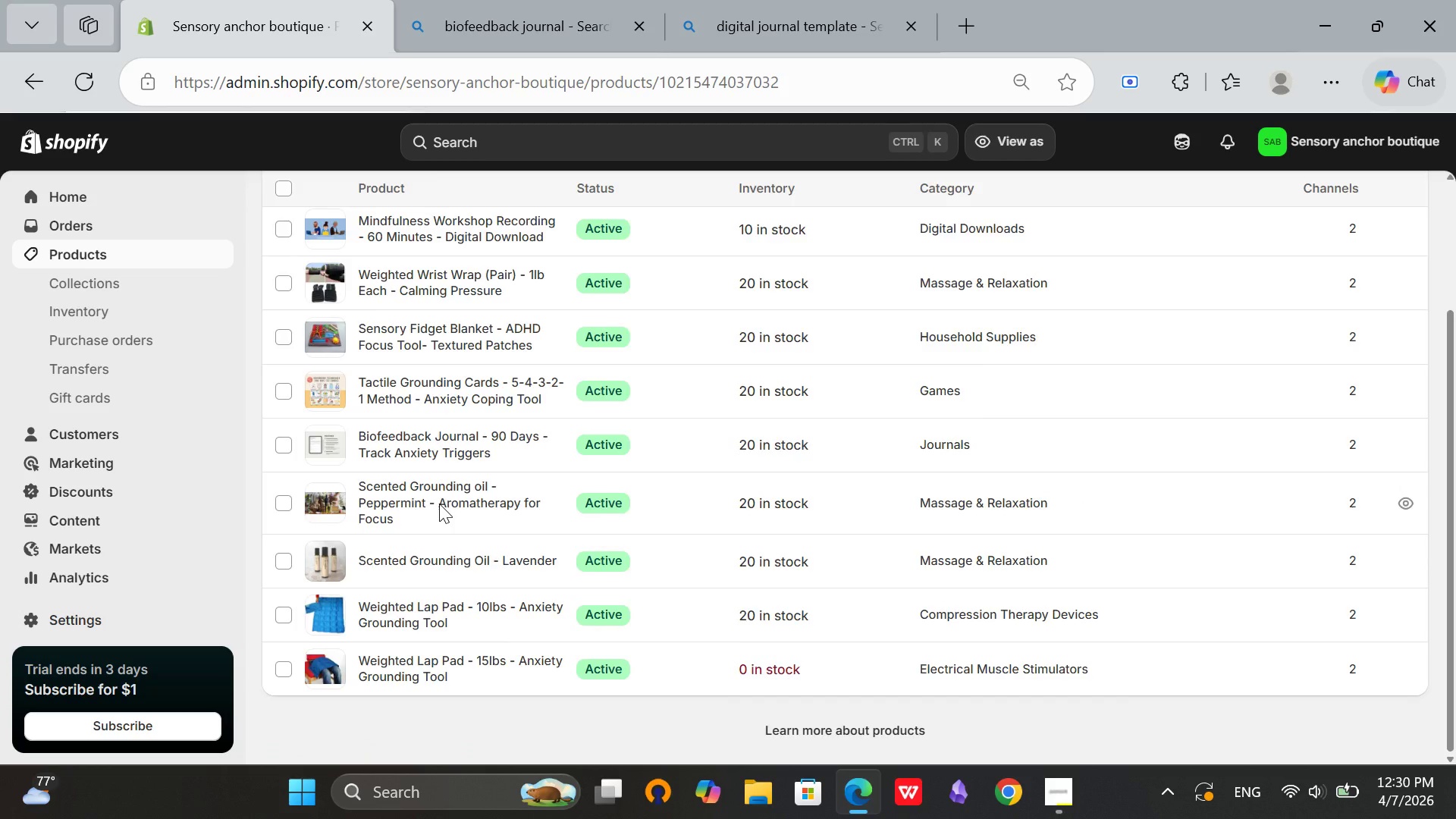 
left_click([447, 486])
 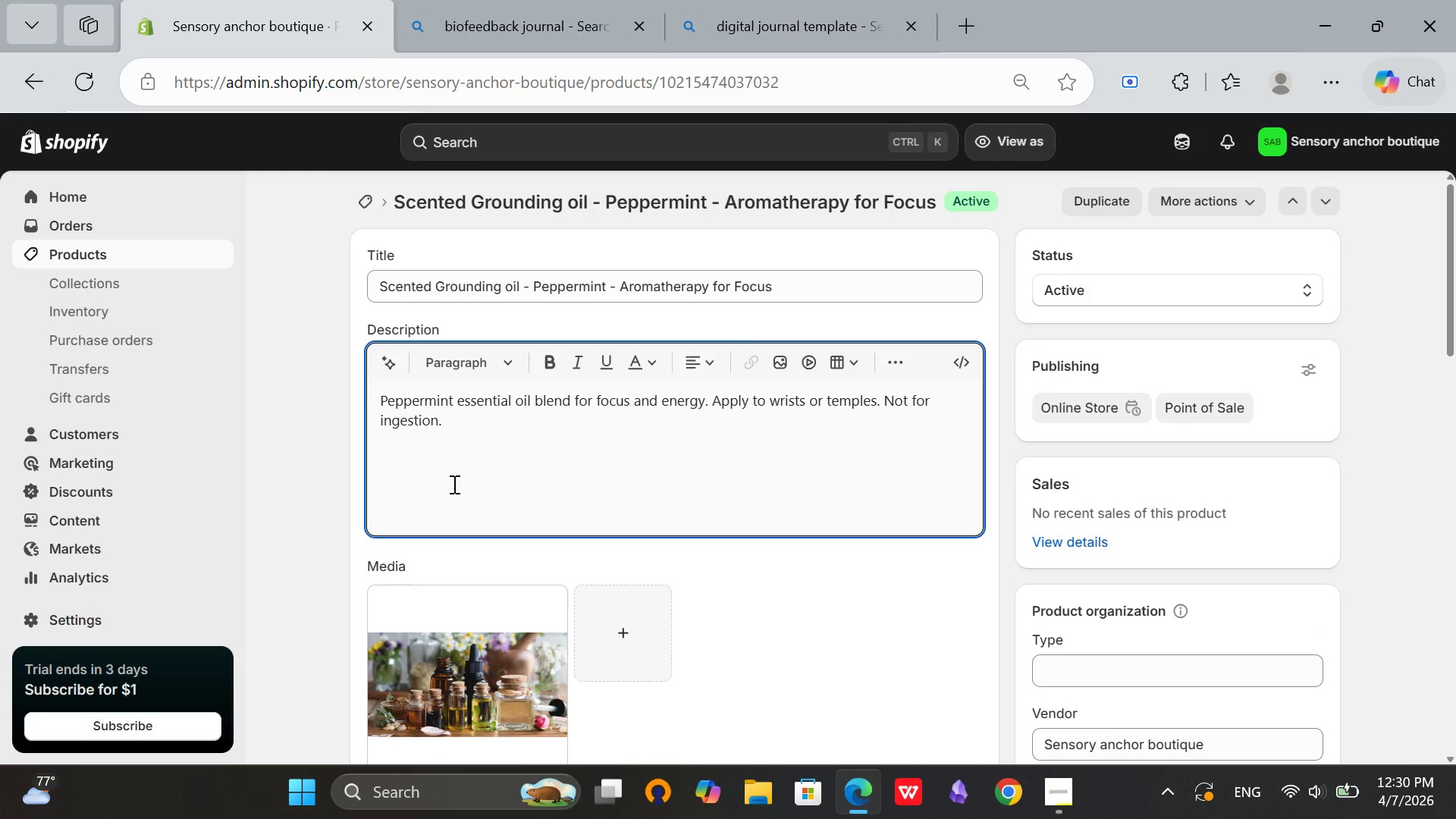 
key(Enter)
 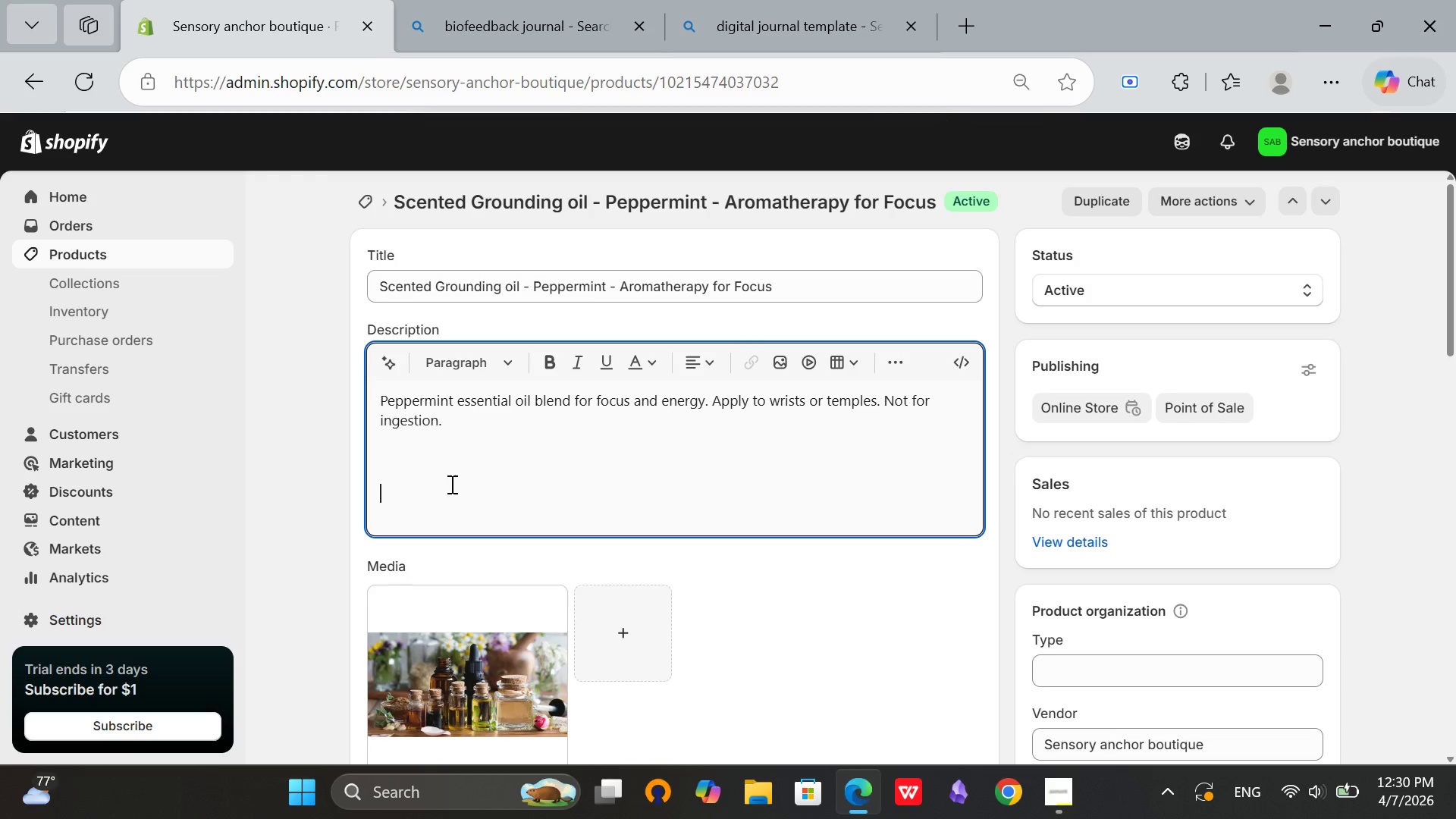 
key(Enter)
 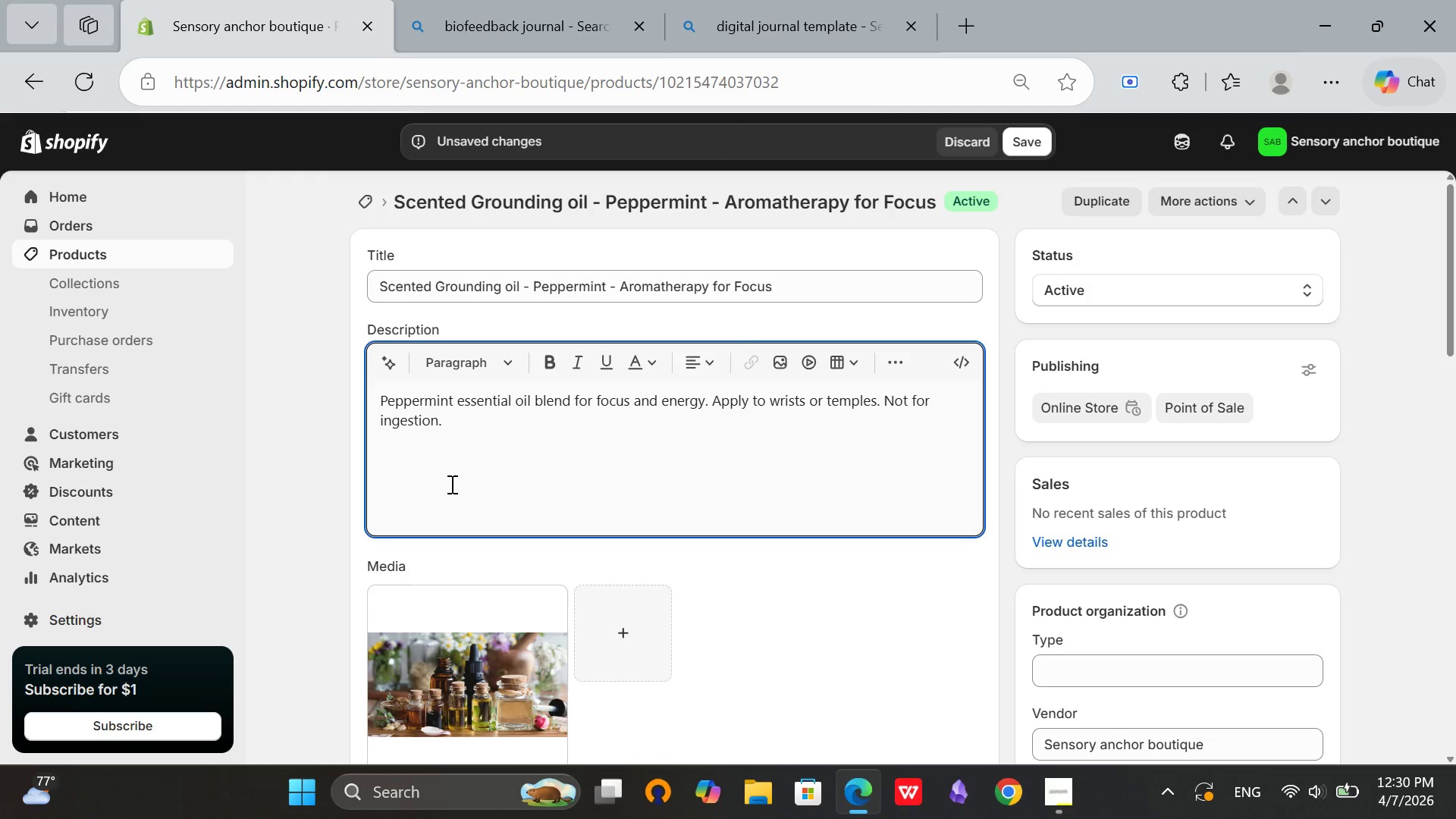 
key(Backspace)
type(Return Eligibility: )
 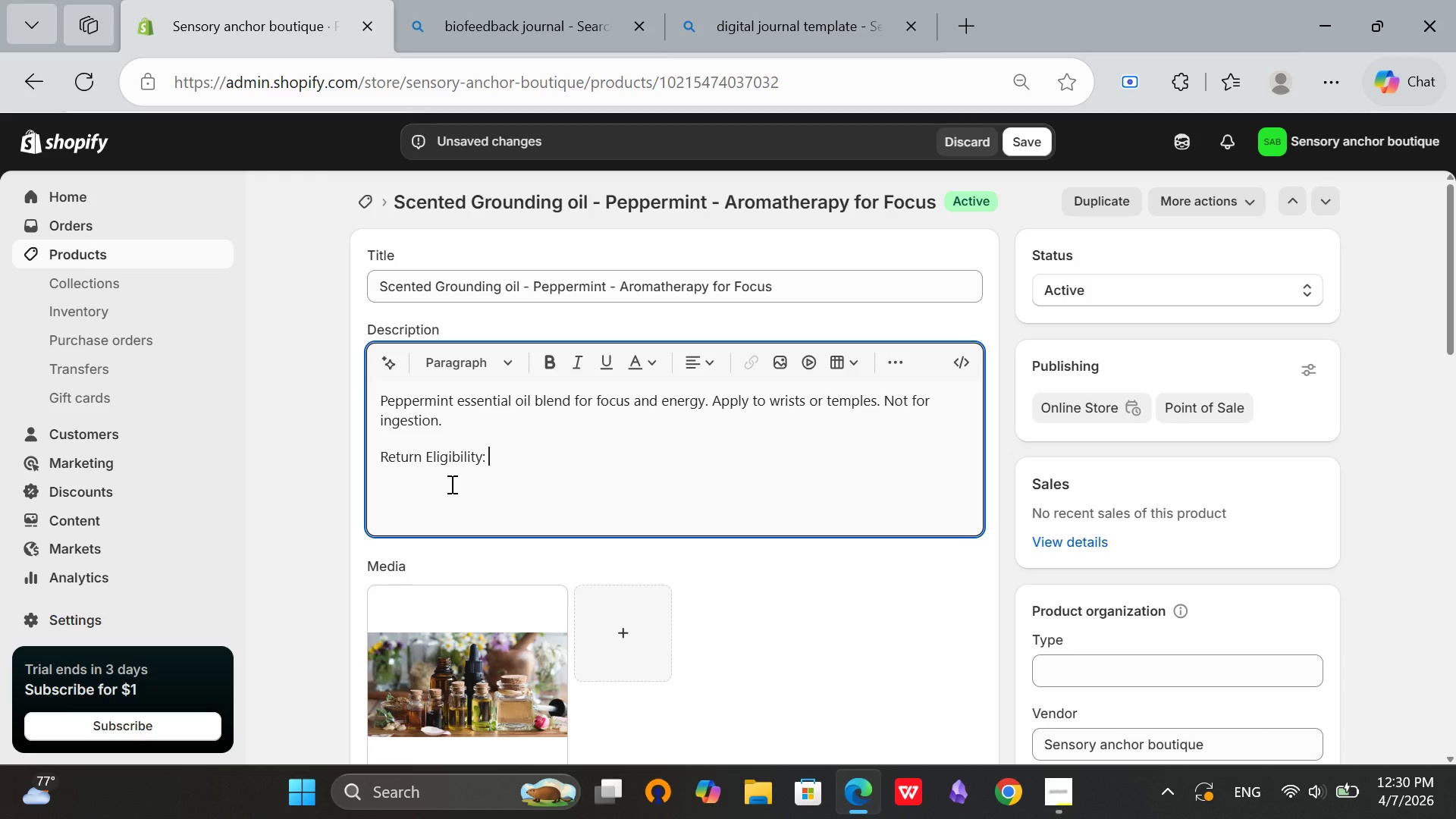 
type(This t)
key(Backspace)
type(iet)
key(Backspace)
key(Backspace)
type(tem cannot be returned due to hygiene and safety standards,)
key(Backspace)
type(. Please contact us o)
key(Backspace)
type(if youe it)
key(Backspace)
key(Backspace)
key(Backspace)
key(Backspace)
type(r item)
 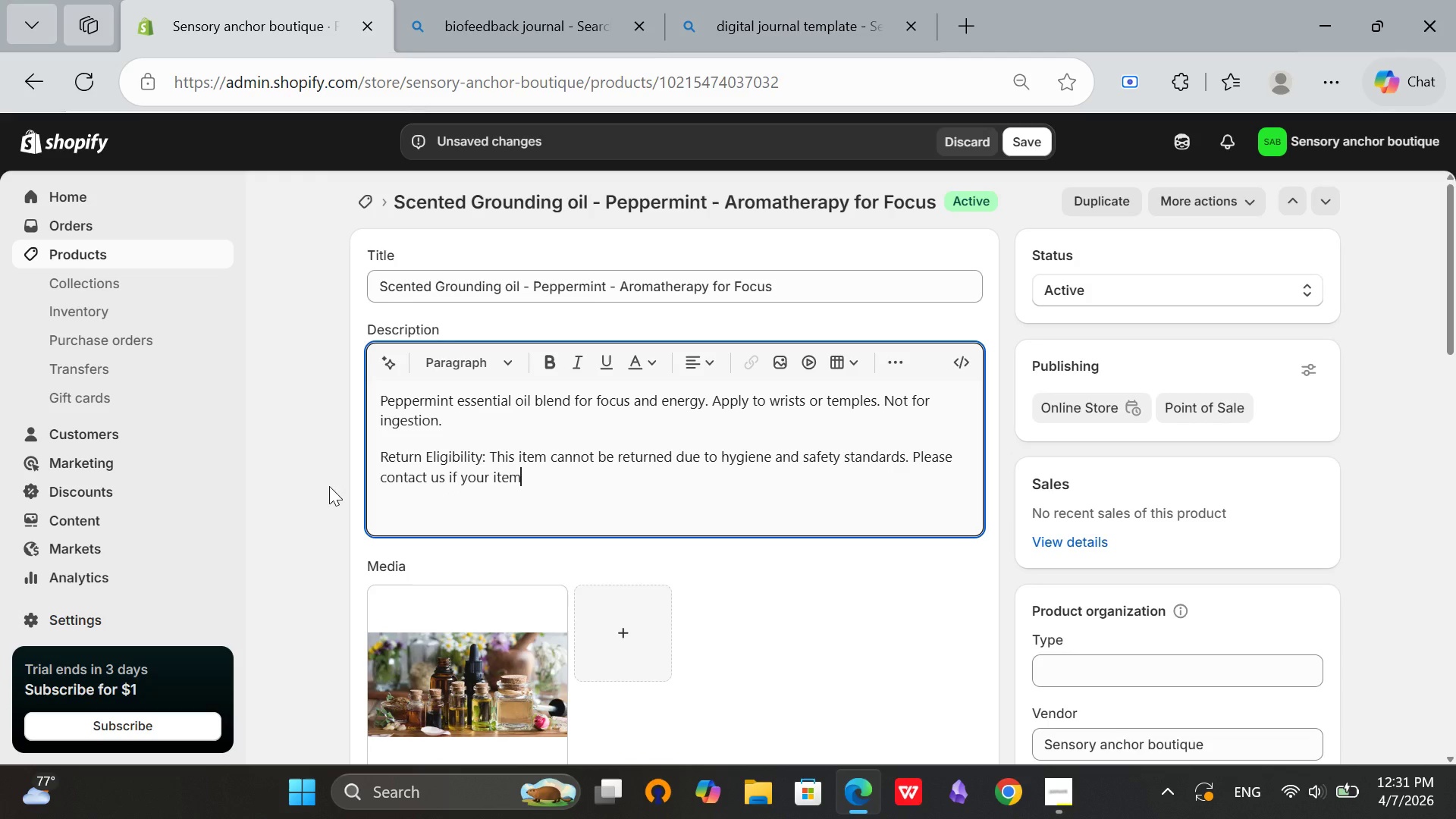 
type( arrives damaged.)
 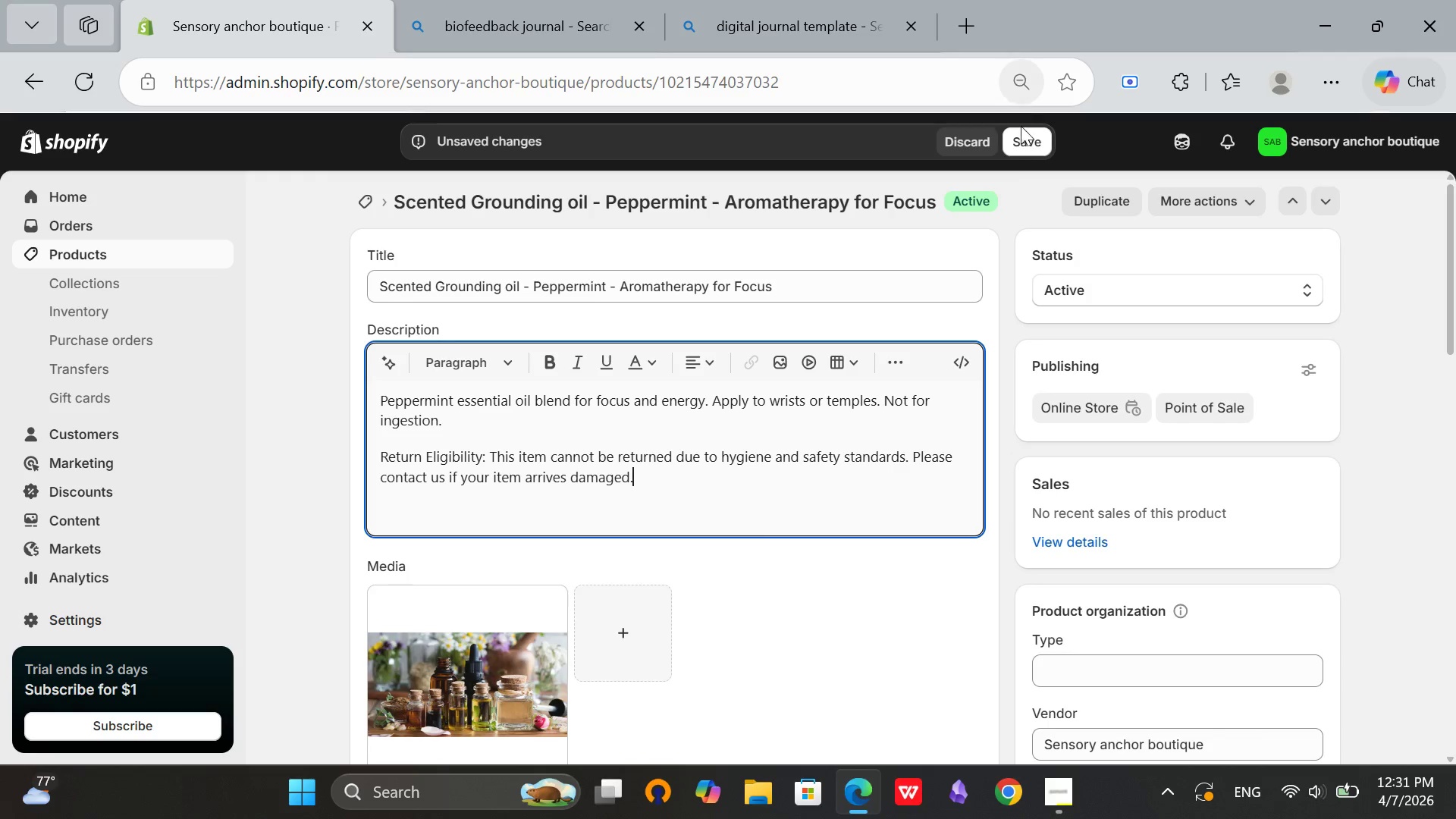 
left_click([1023, 149])
 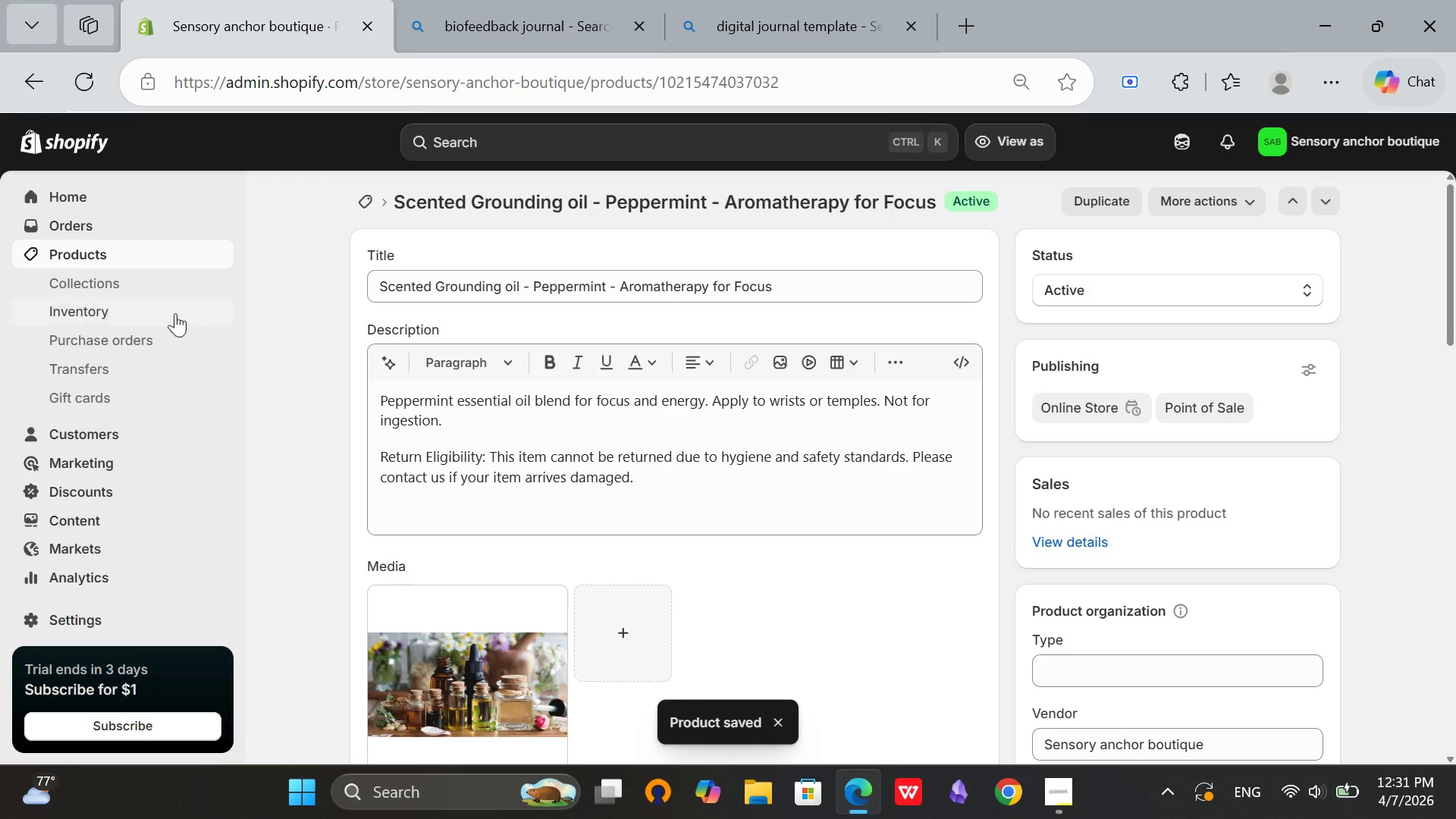 
left_click([125, 251])
 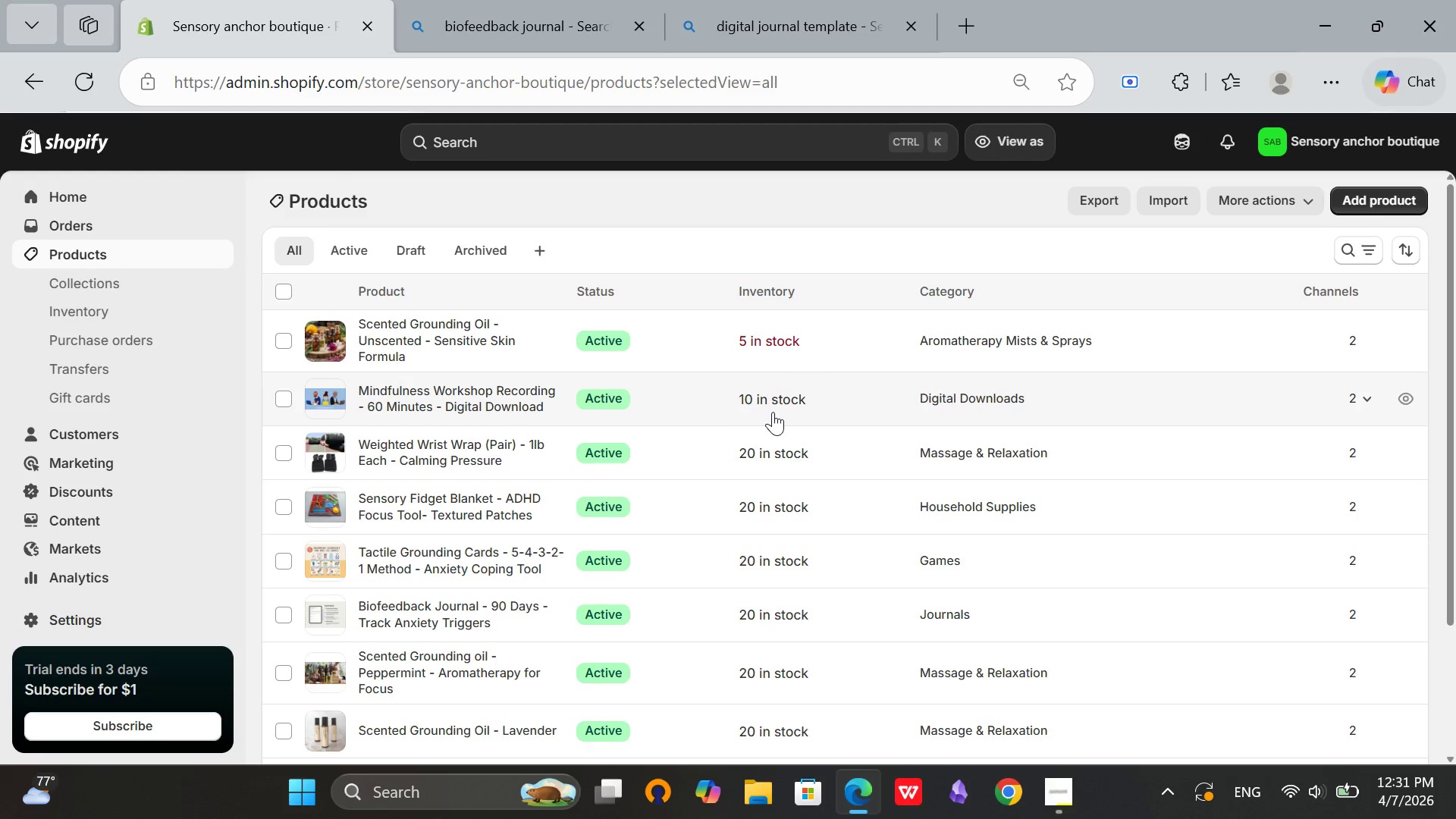 
wait(5.05)
 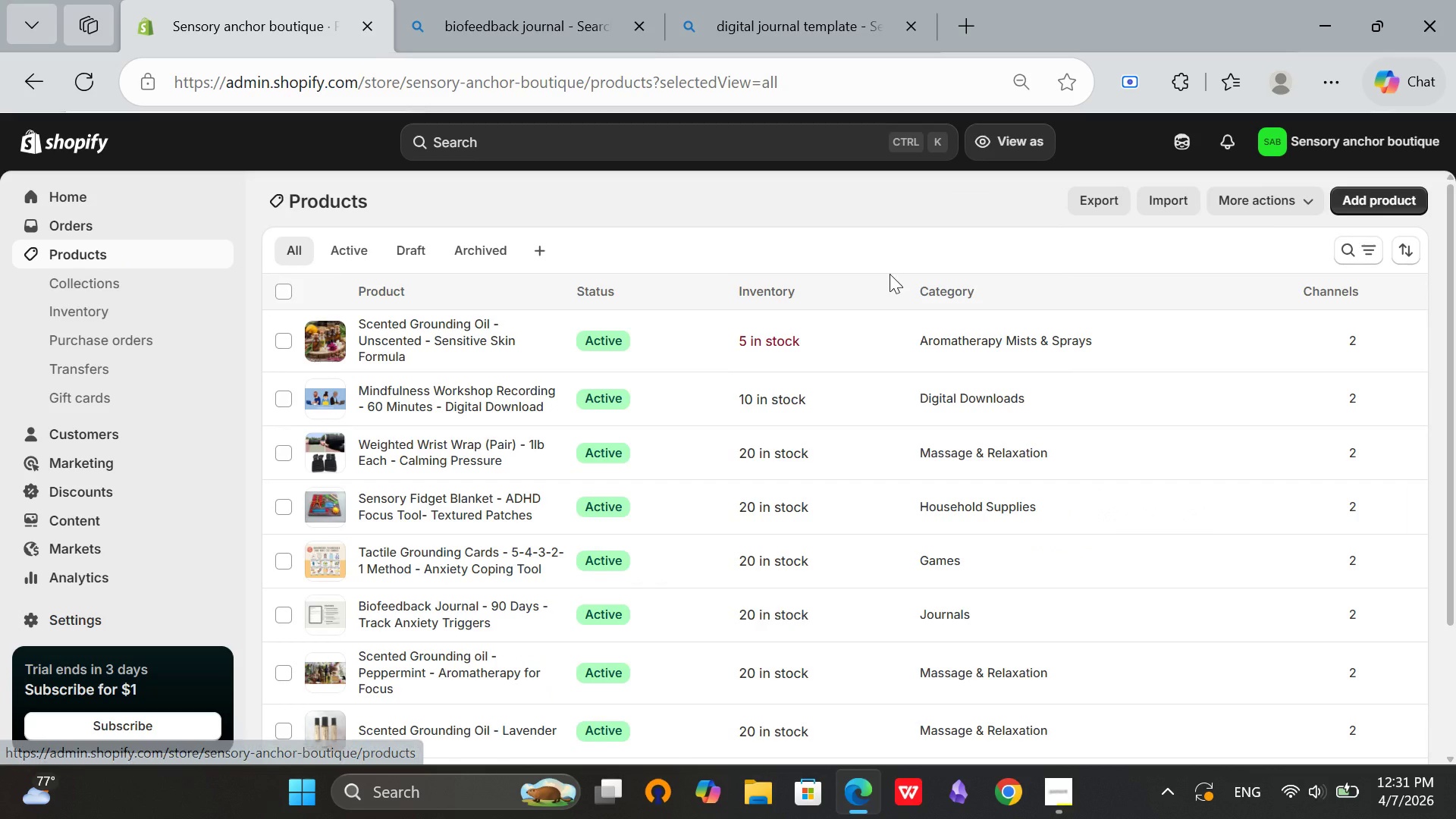 
scroll: coordinate [768, 513], scroll_direction: down, amount: 2.0
 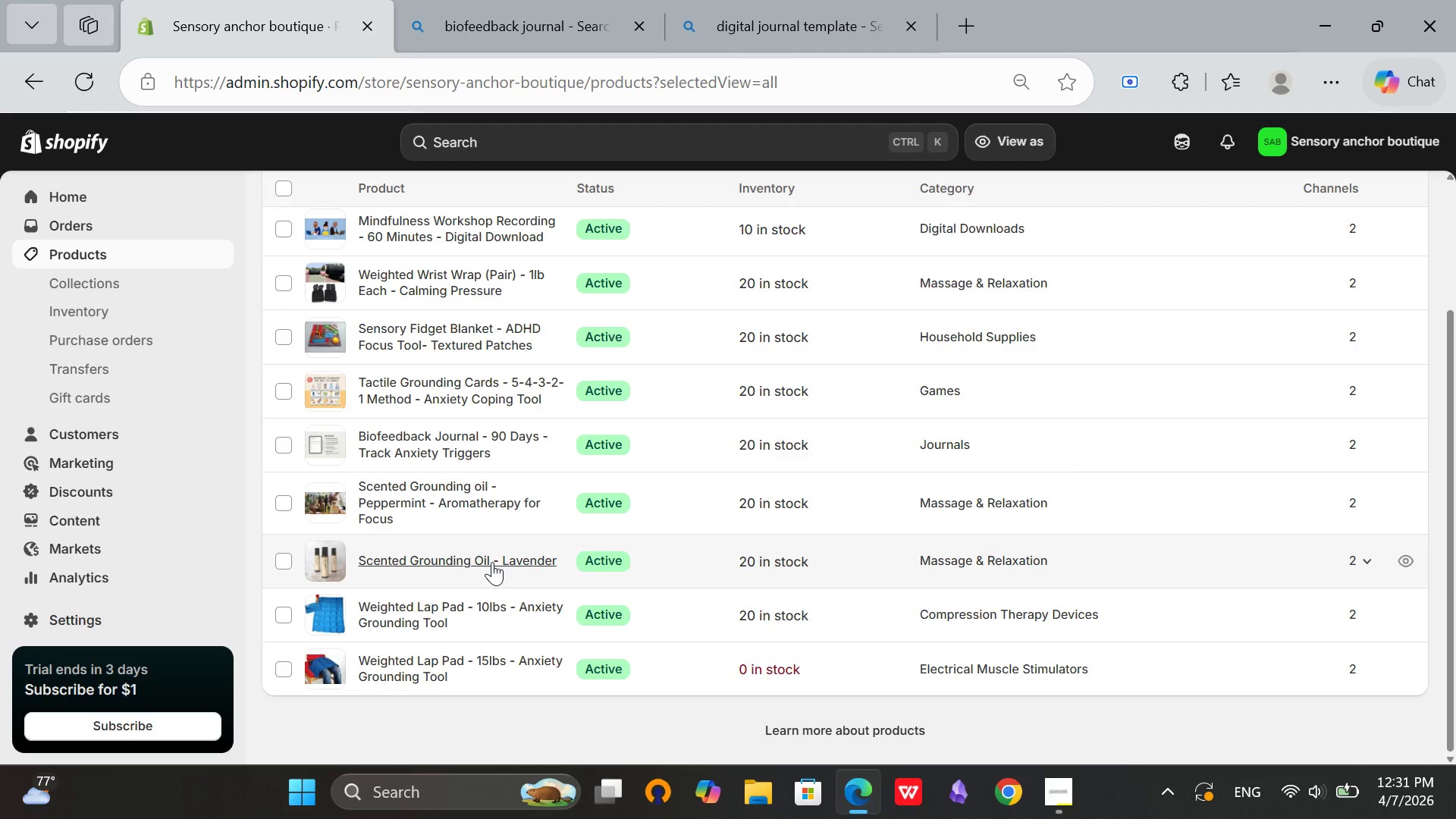 
left_click([491, 561])
 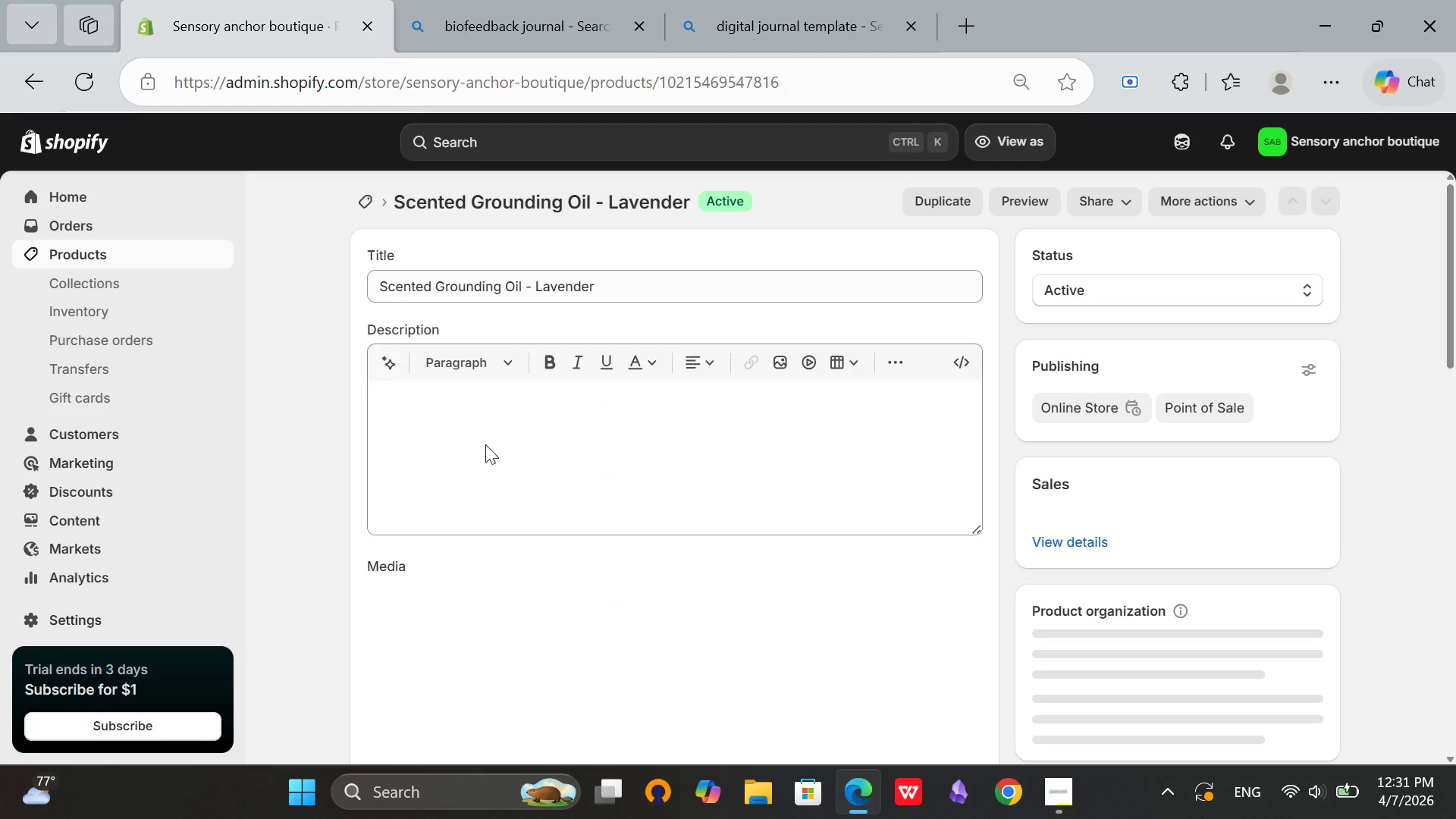 
scroll: coordinate [598, 433], scroll_direction: down, amount: 3.0
 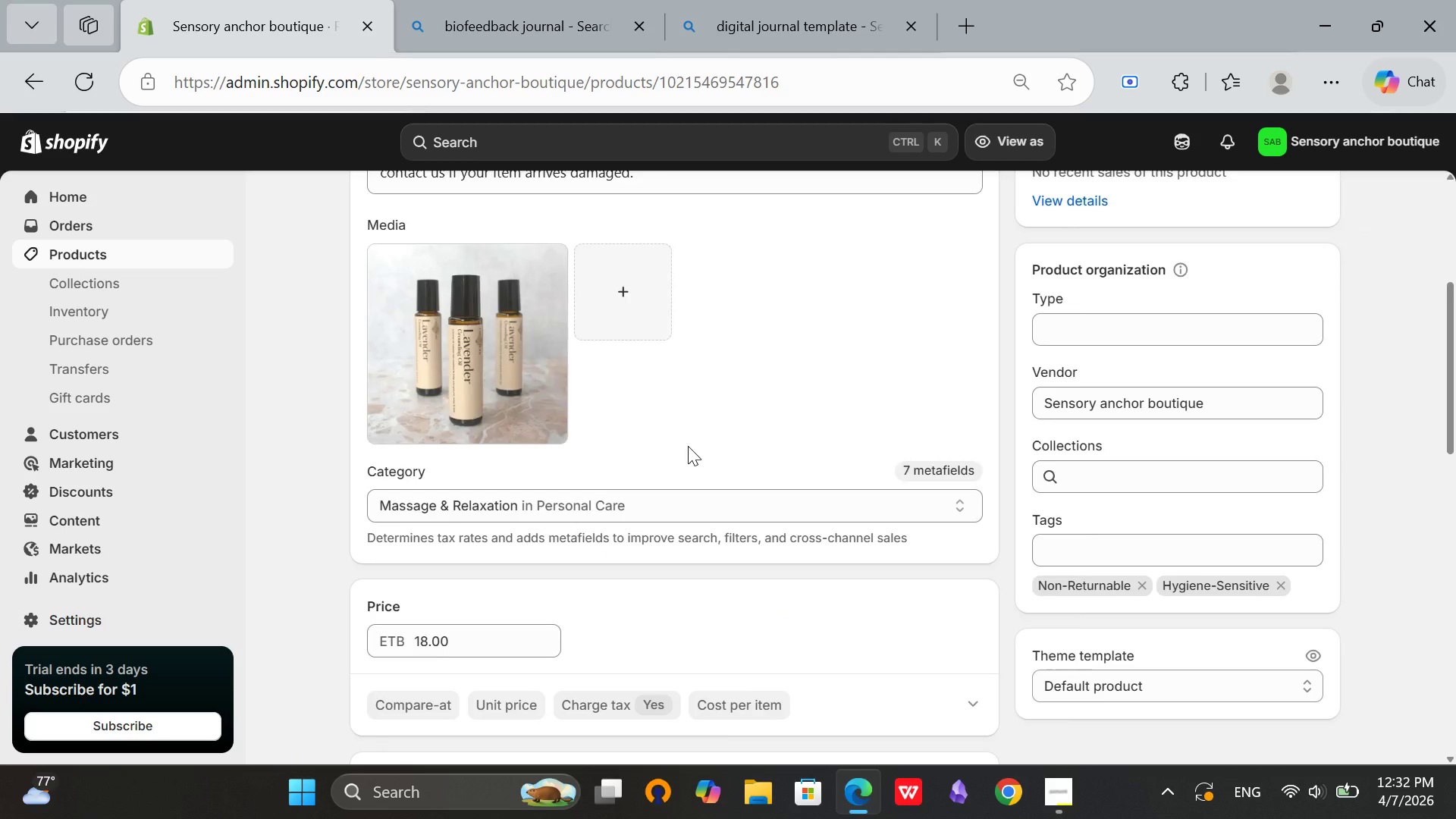 
scroll: coordinate [688, 446], scroll_direction: up, amount: 5.0
 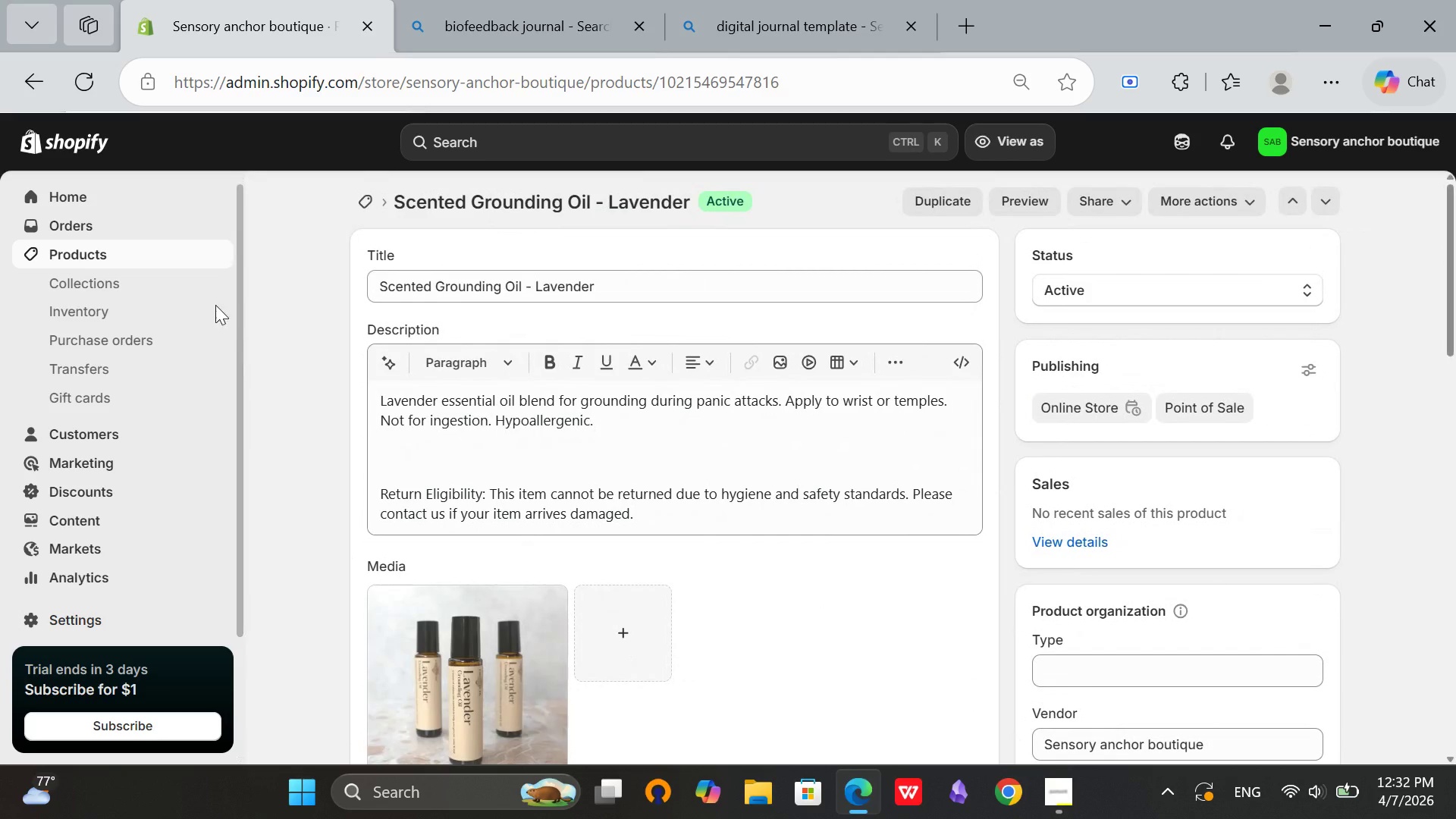 
left_click([186, 258])
 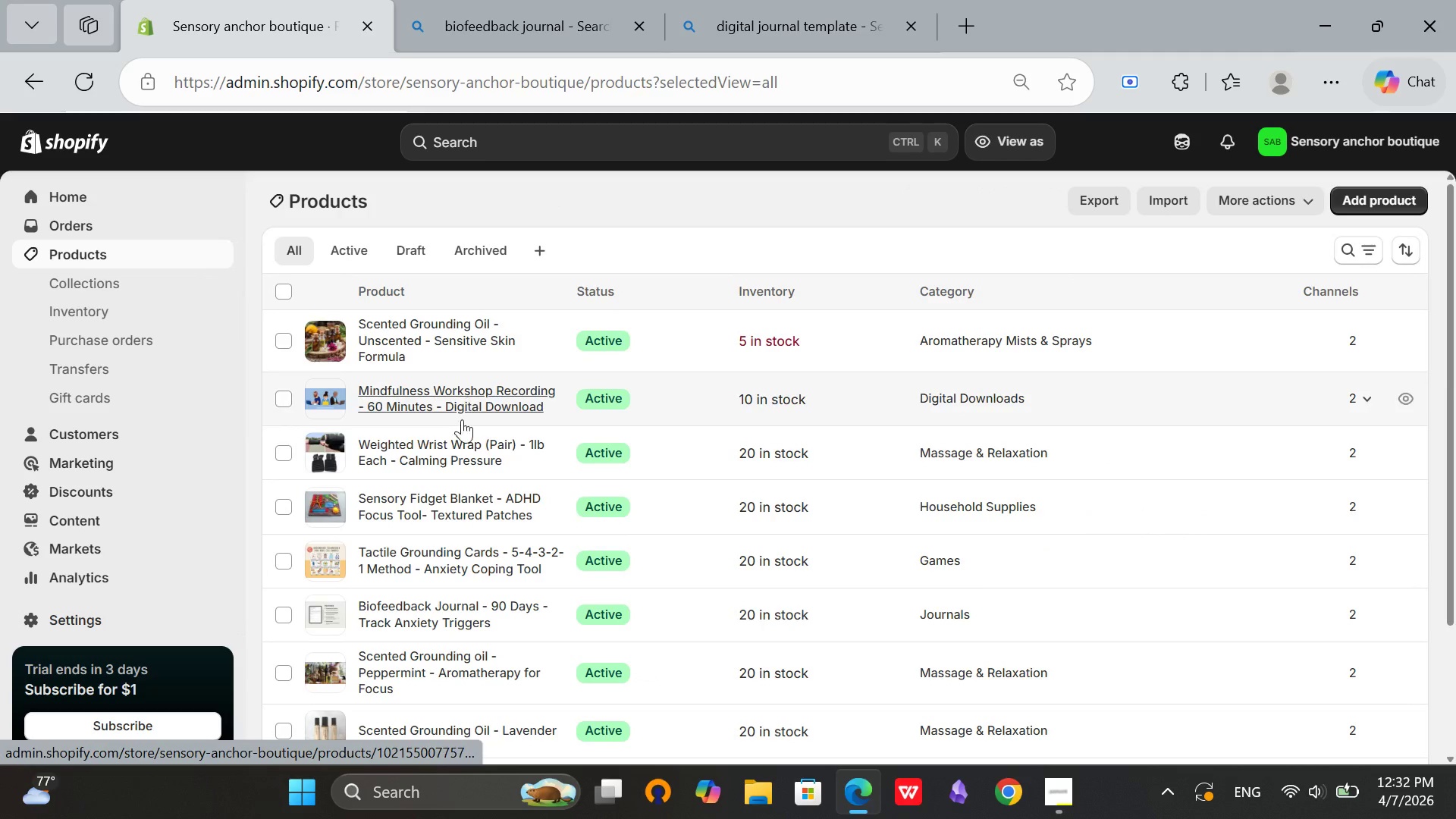 
left_click([433, 457])
 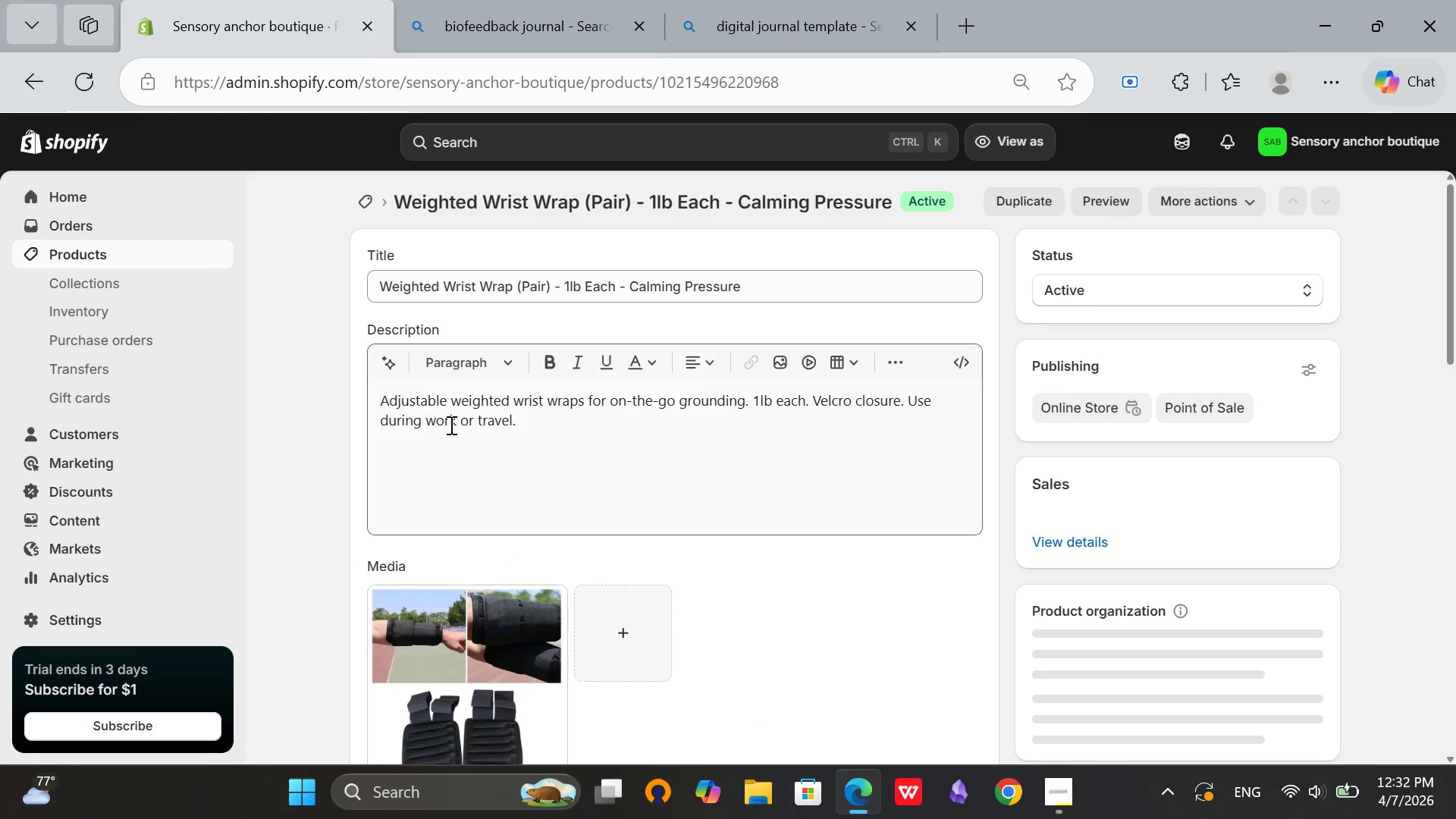 
left_click([518, 497])
 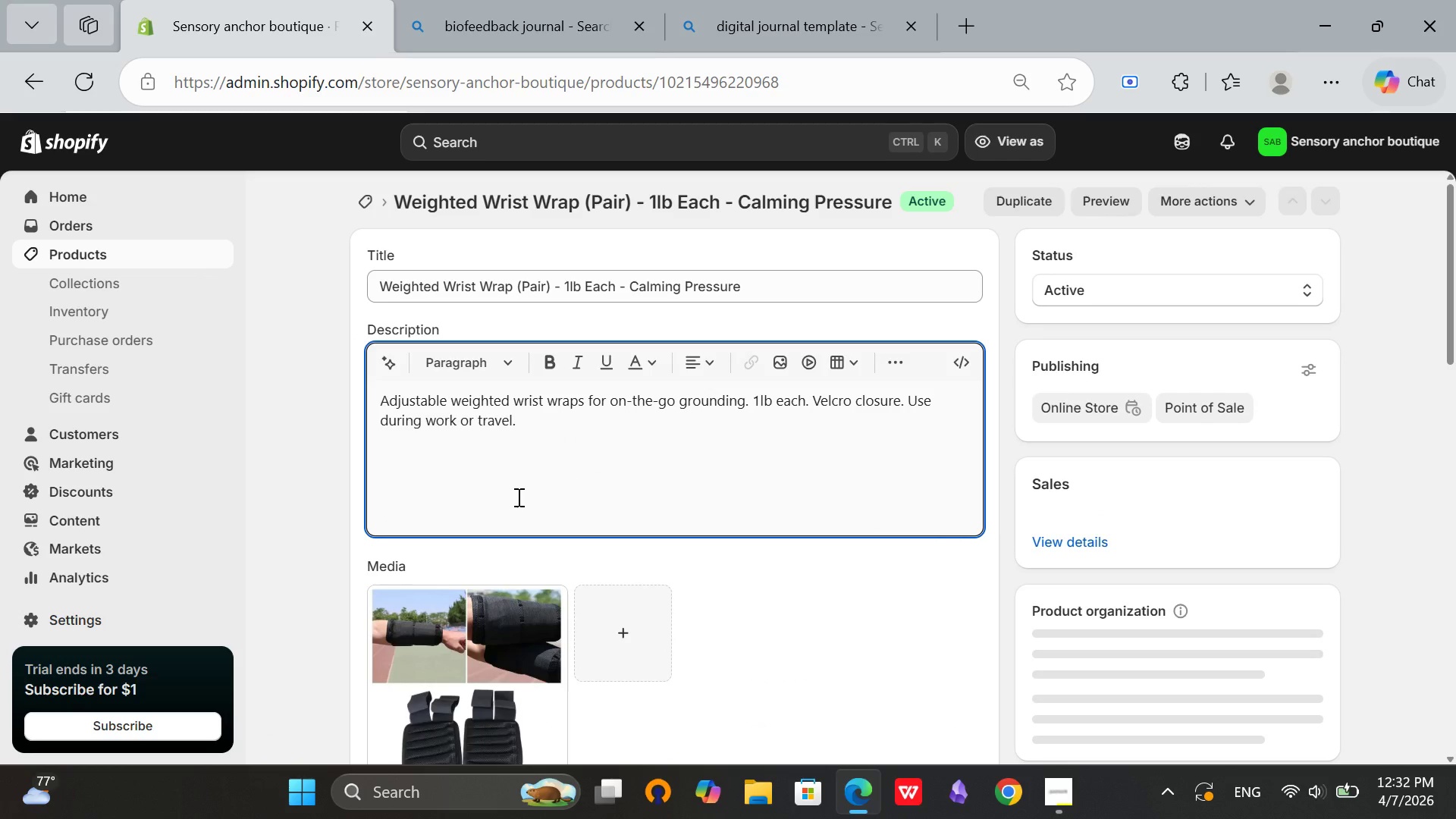 
key(Enter)
 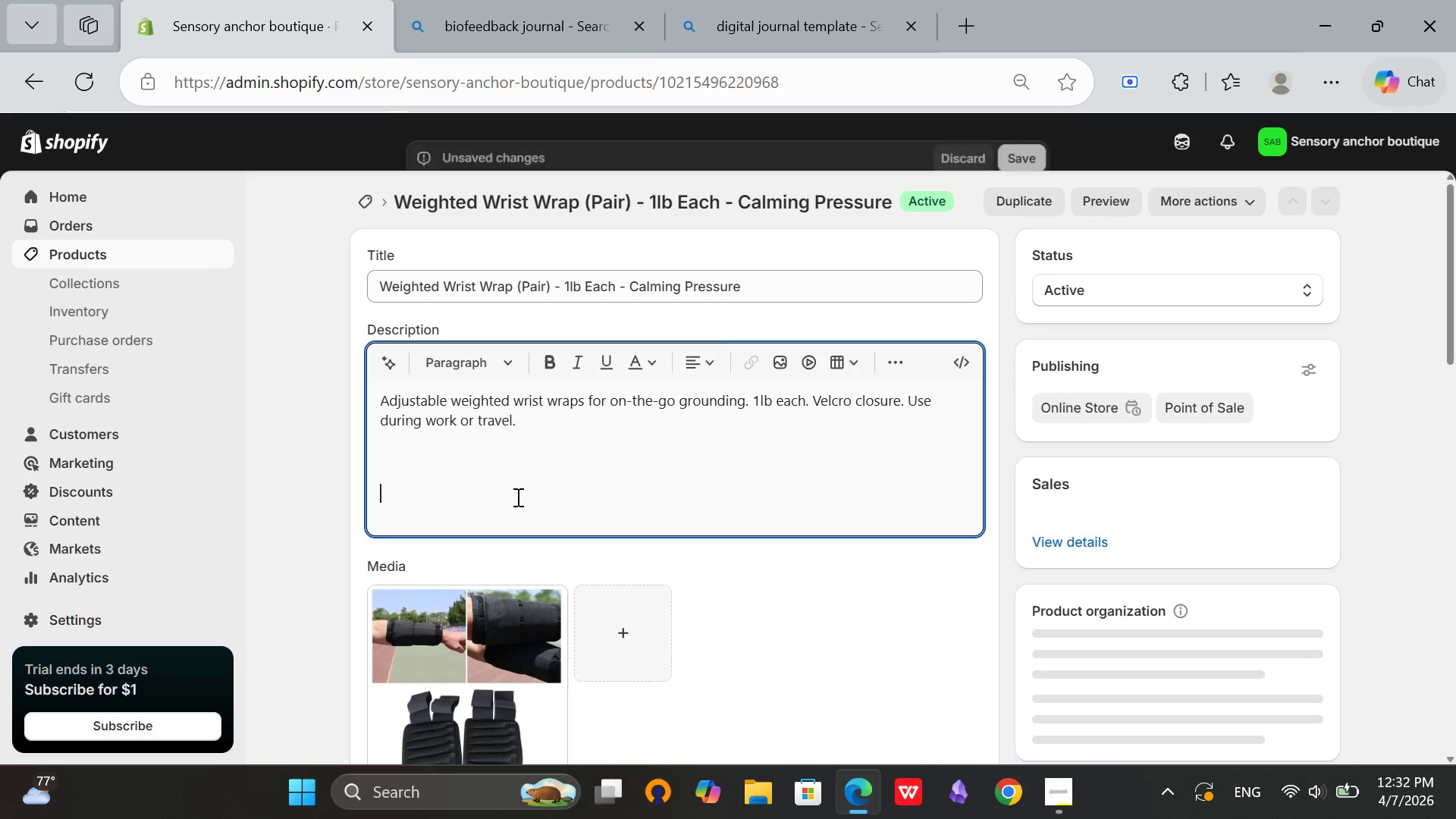 
key(Enter)
 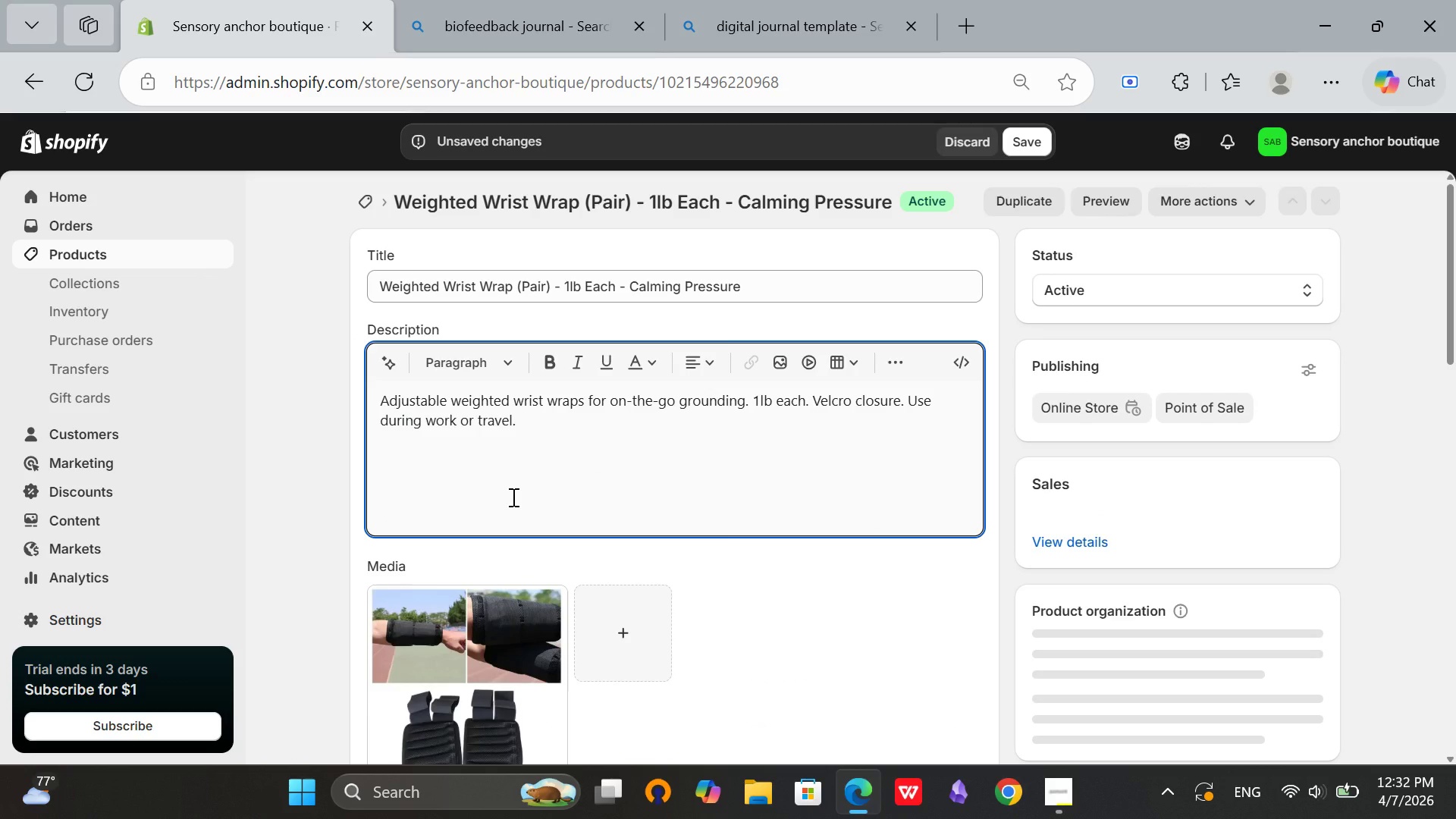 
type(Return Eligibility: )
 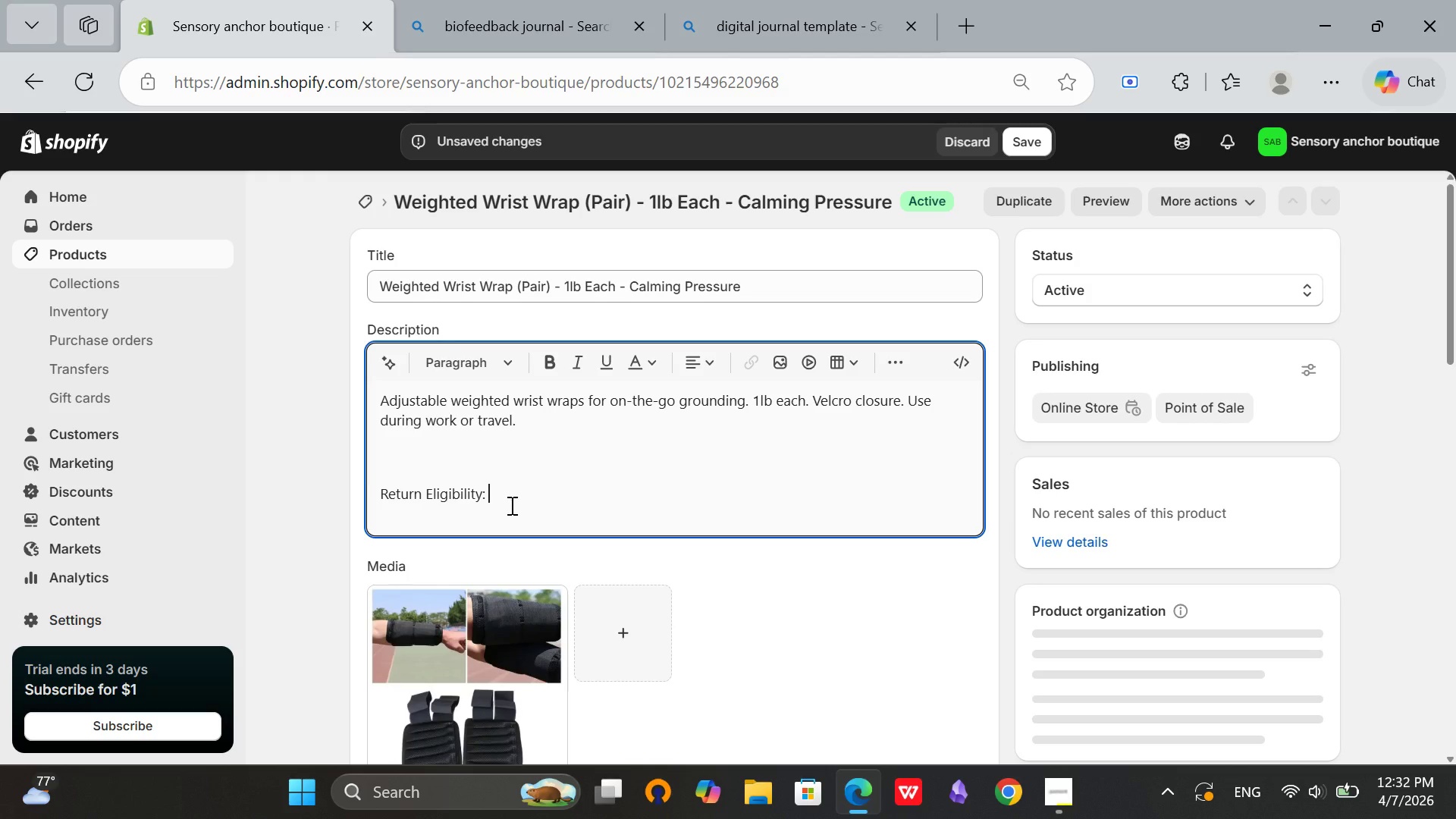 
wait(9.48)
 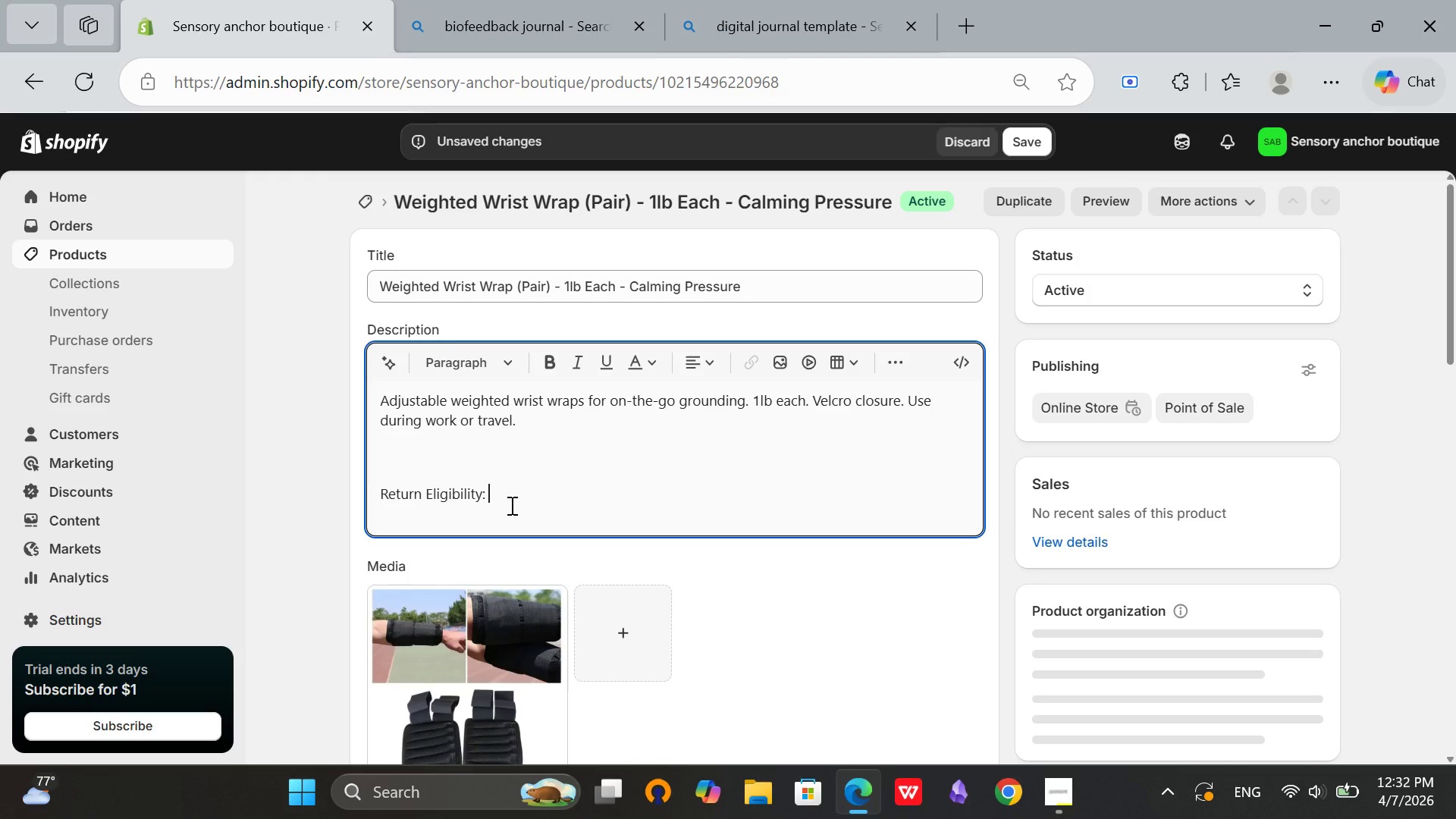 
left_click([1296, 804])
 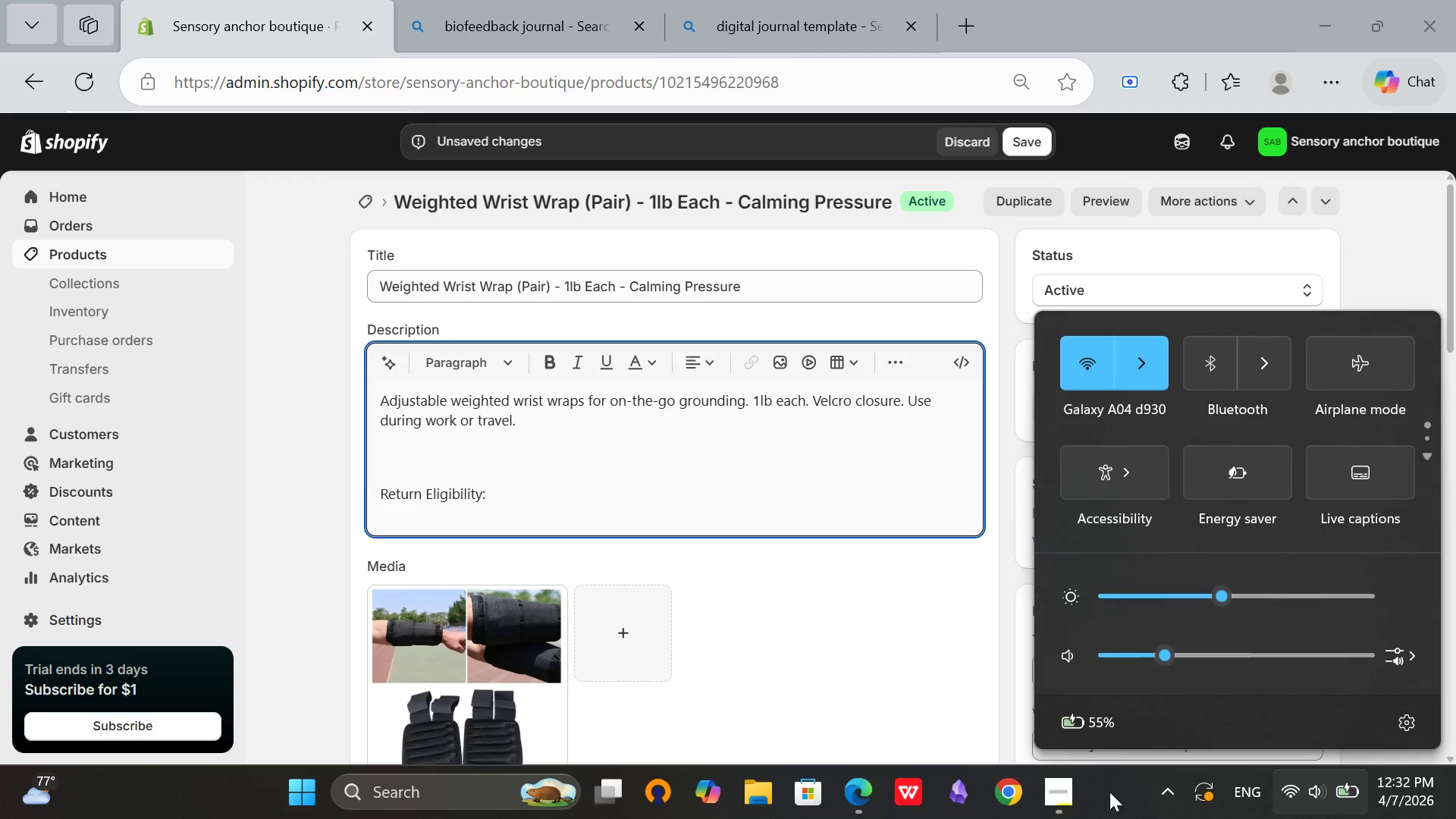 
left_click([1109, 804])
 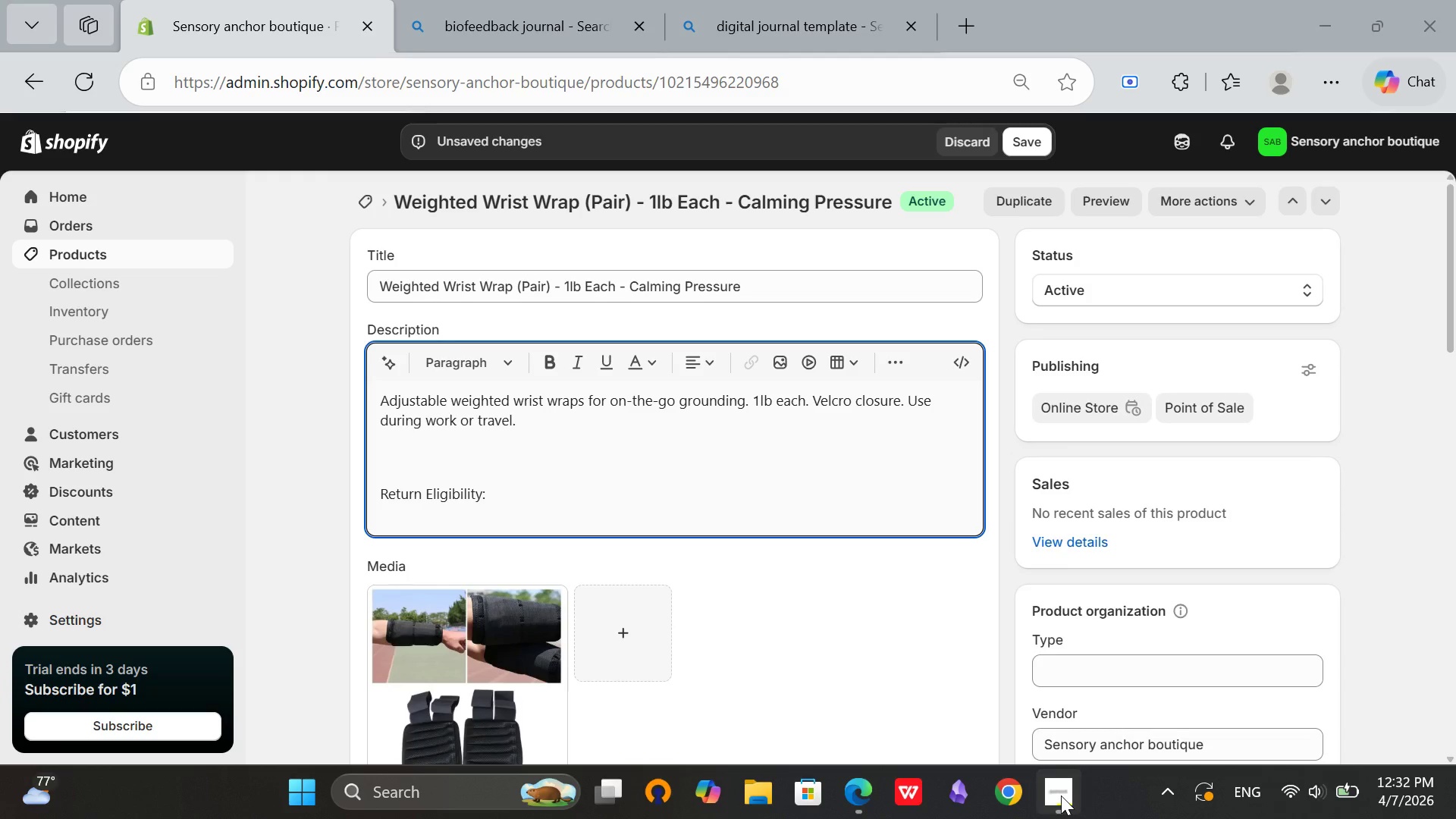 
left_click([1061, 795])